 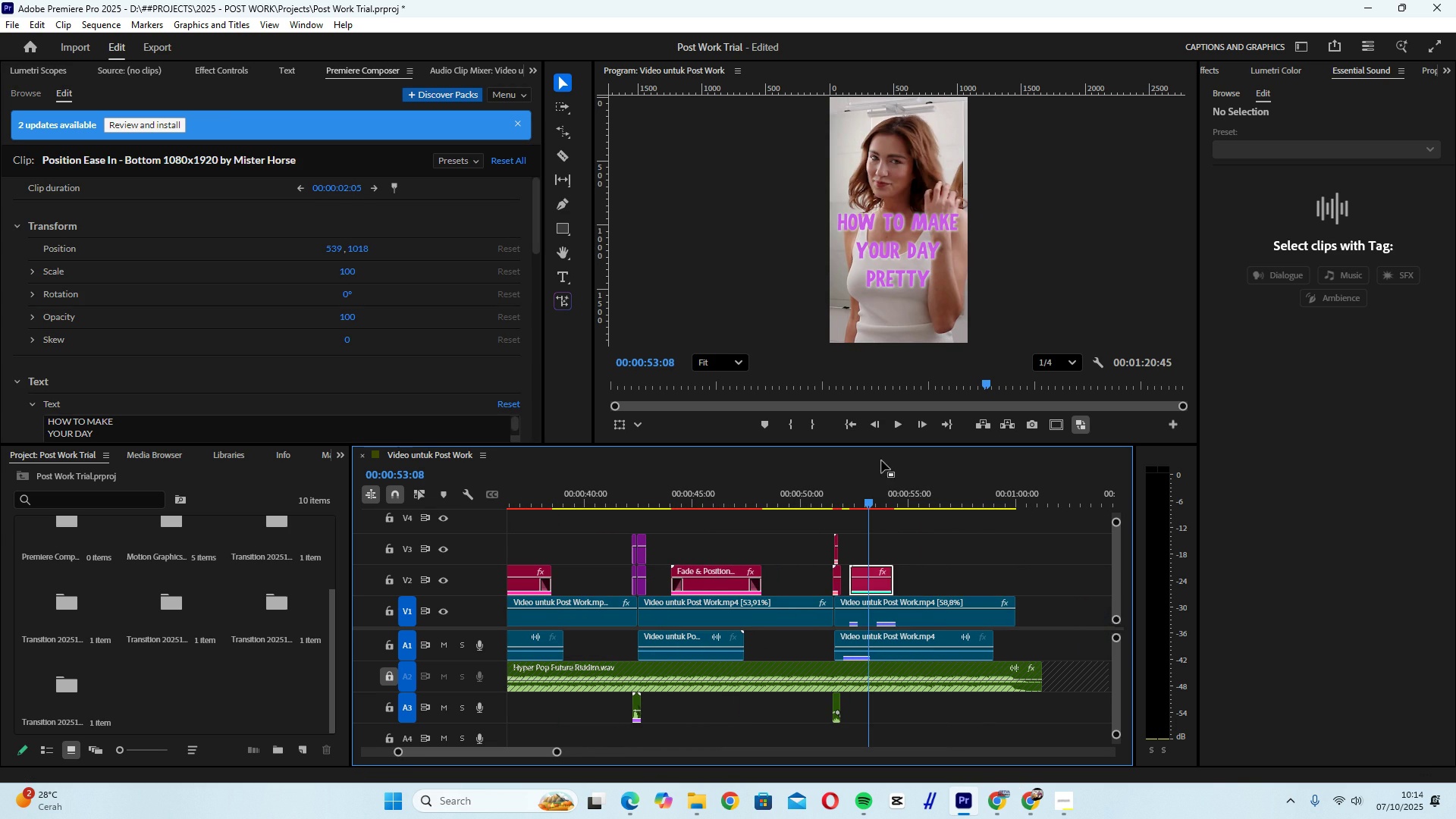 
left_click([906, 249])
 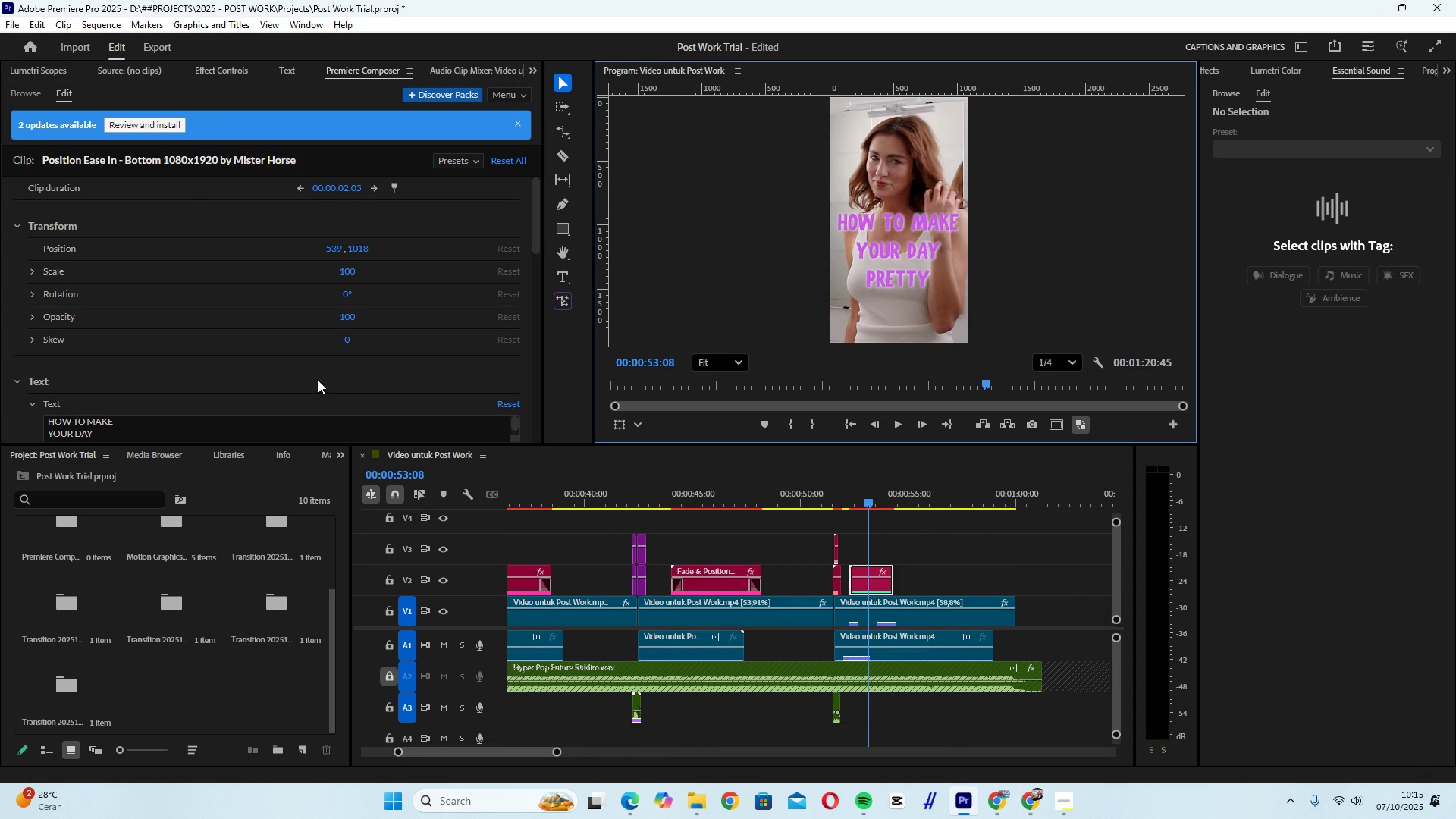 
scroll: coordinate [341, 359], scroll_direction: down, amount: 4.0
 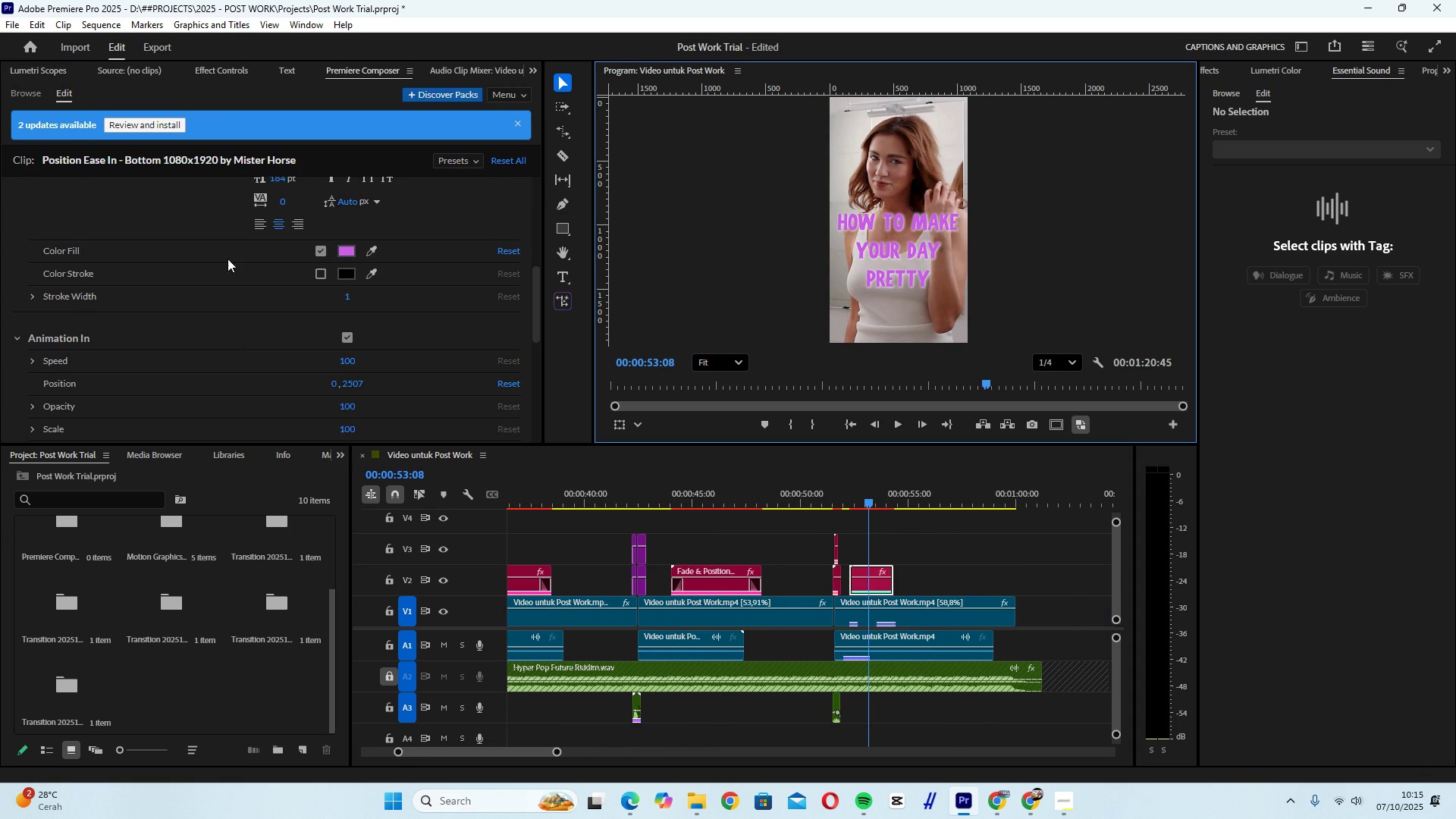 
scroll: coordinate [238, 273], scroll_direction: up, amount: 1.0
 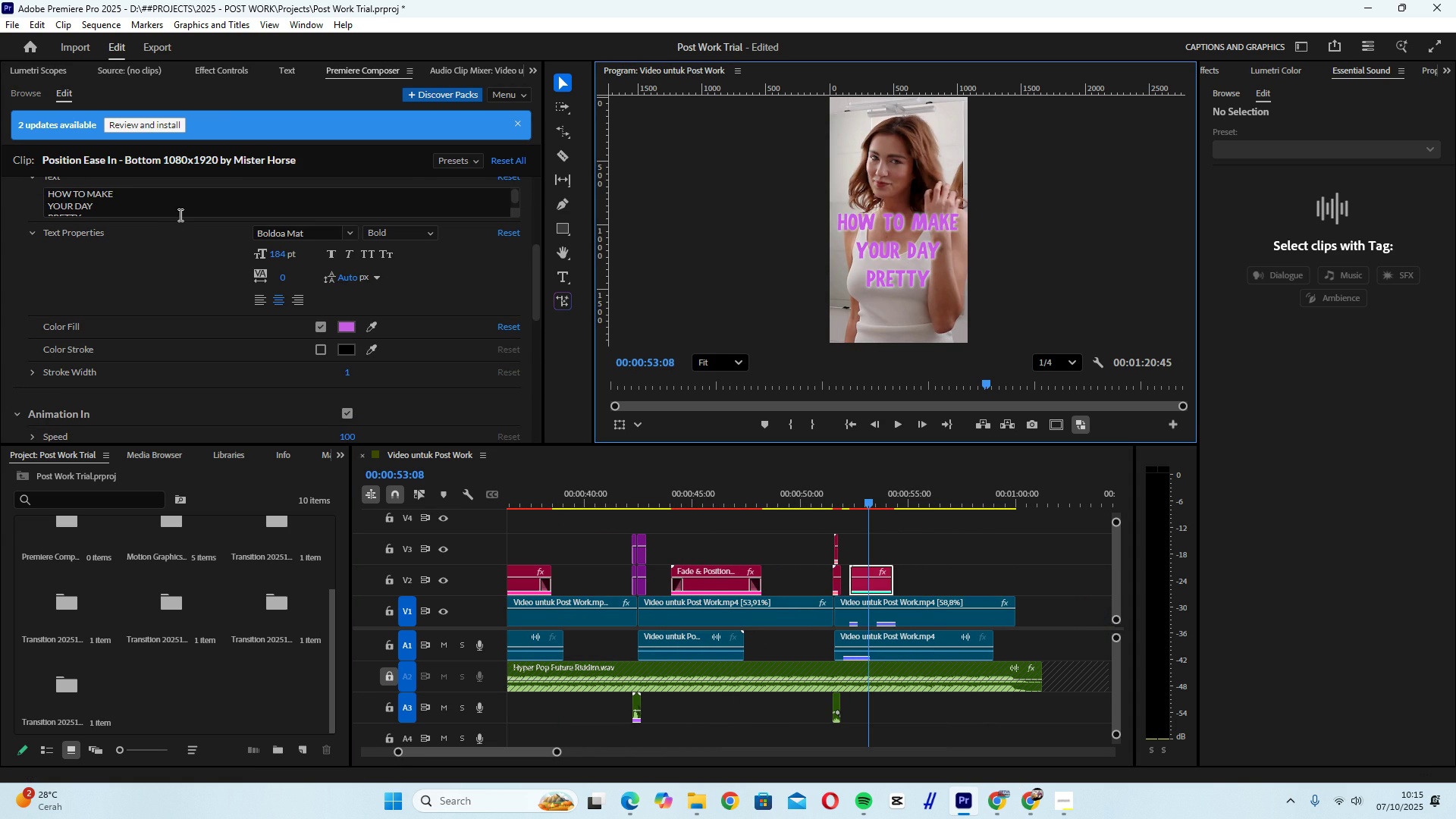 
left_click([179, 215])